 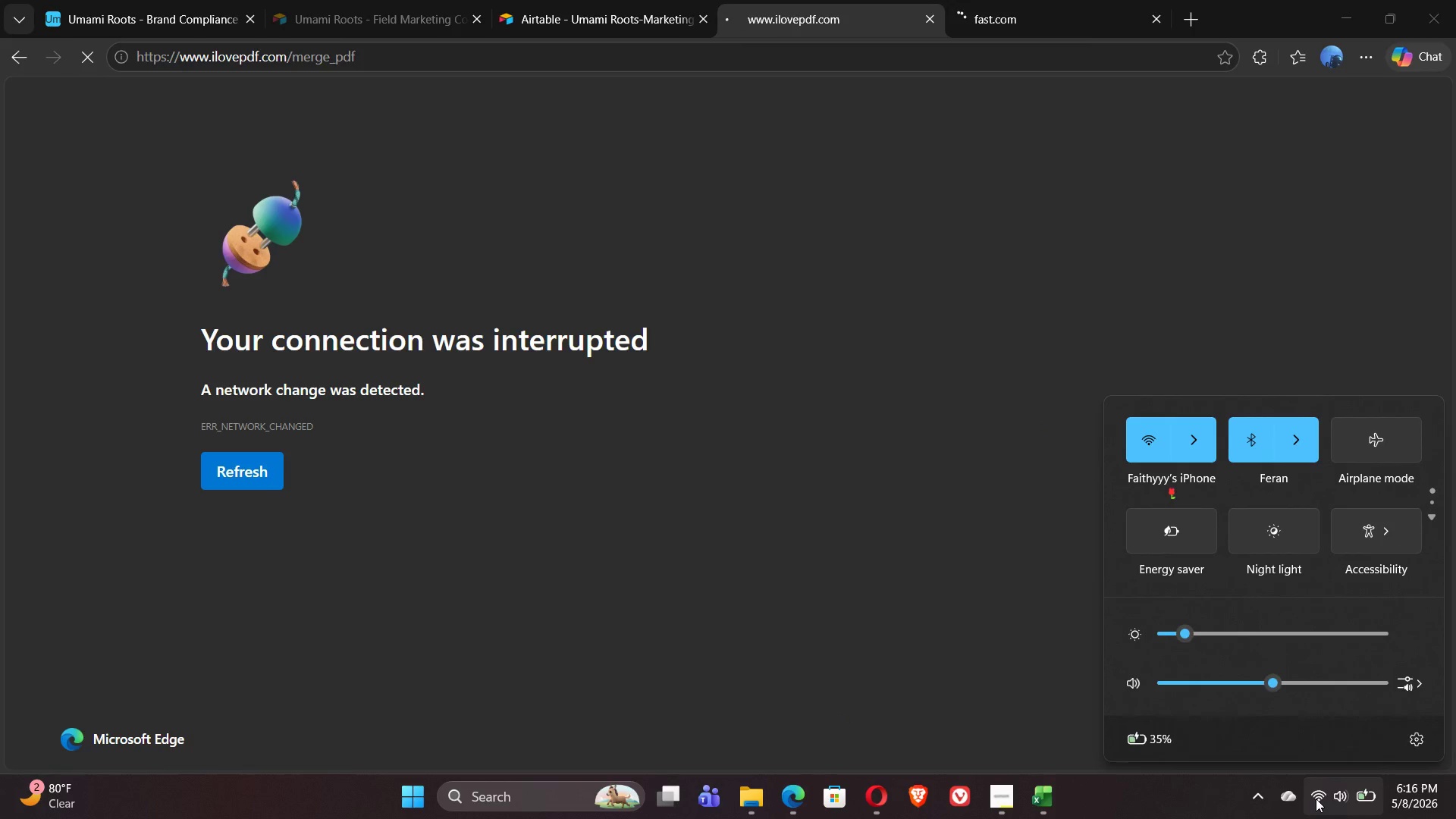 
left_click([1203, 444])
 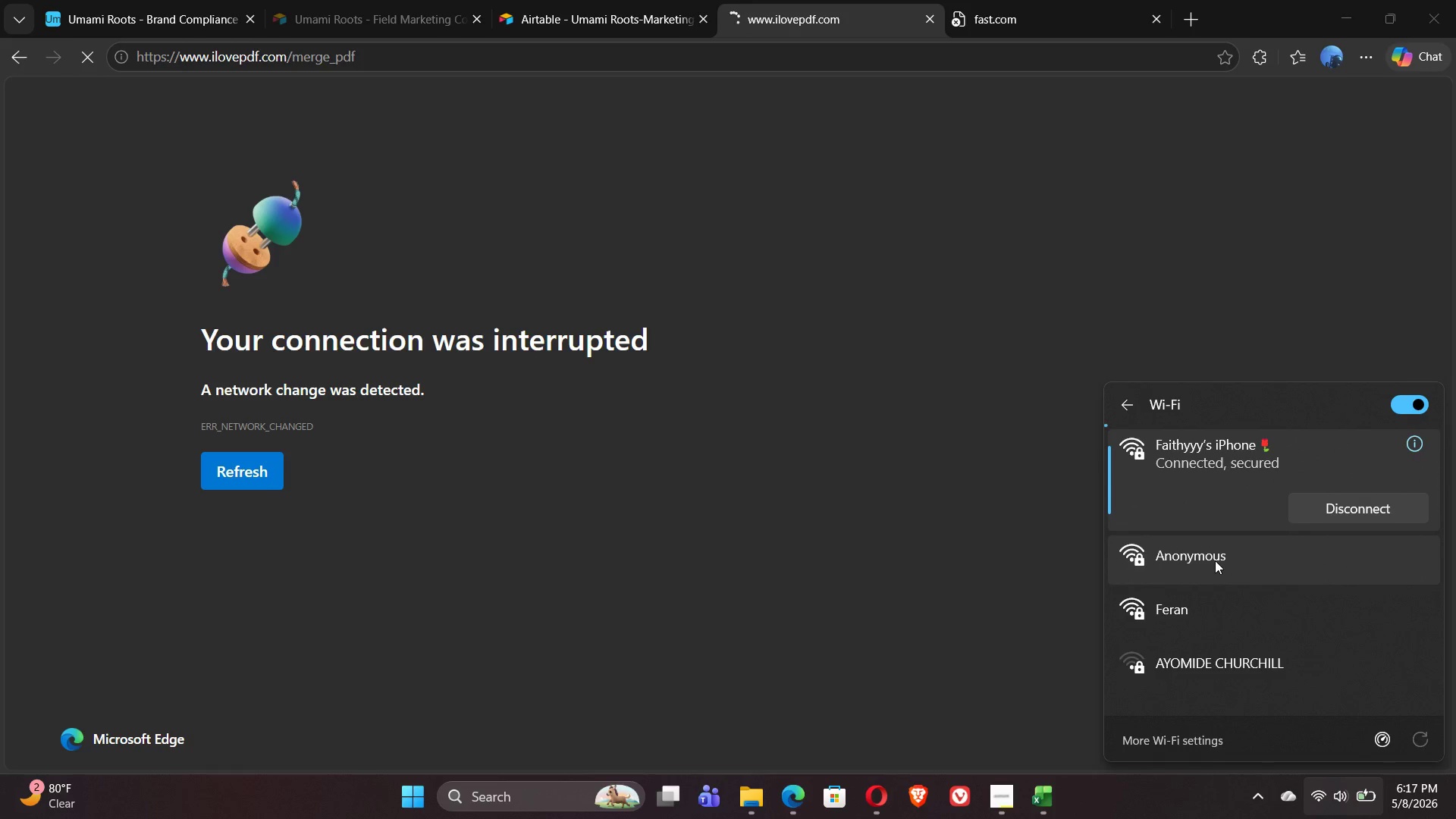 
wait(13.19)
 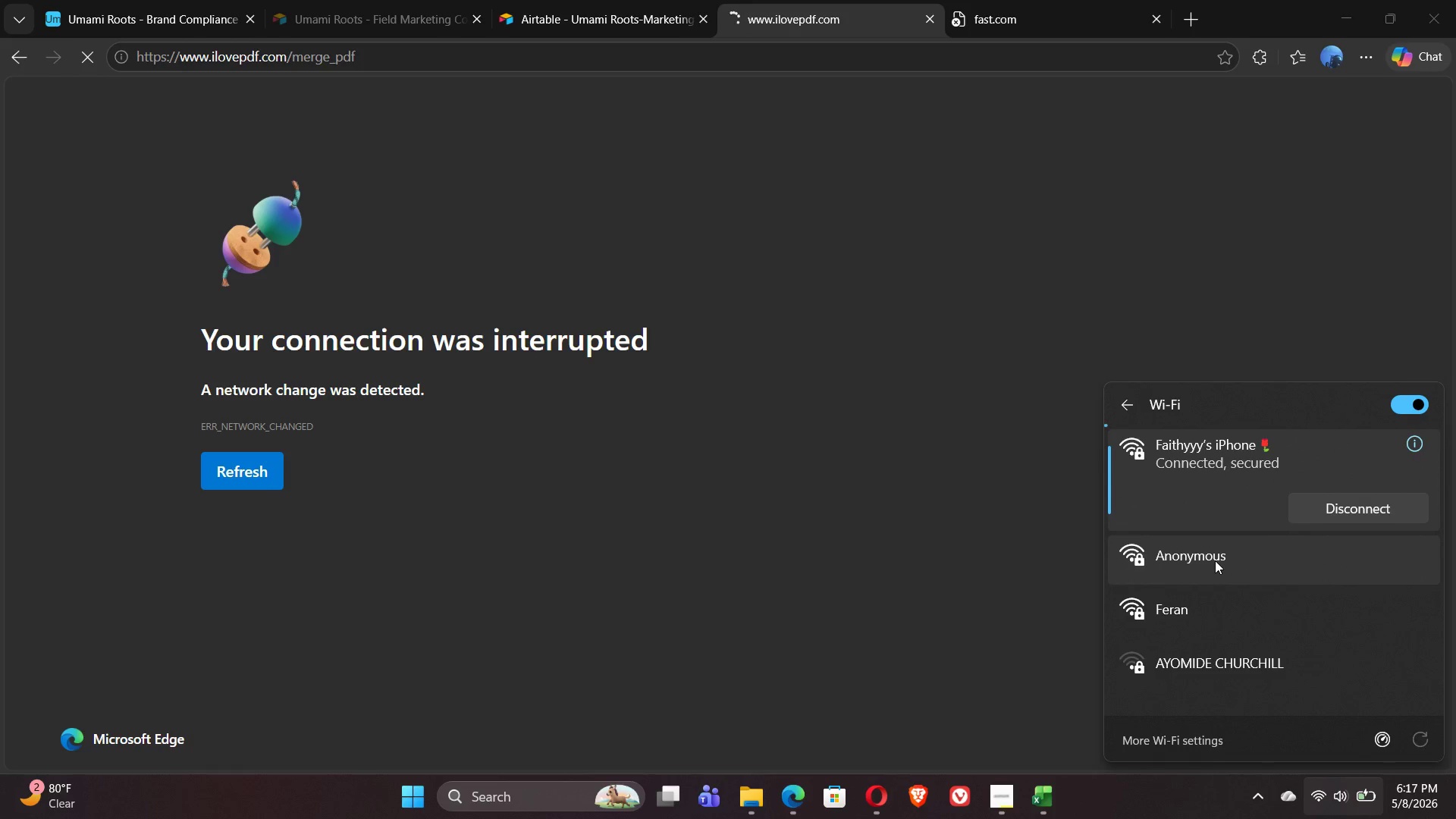 
left_click([1400, 404])
 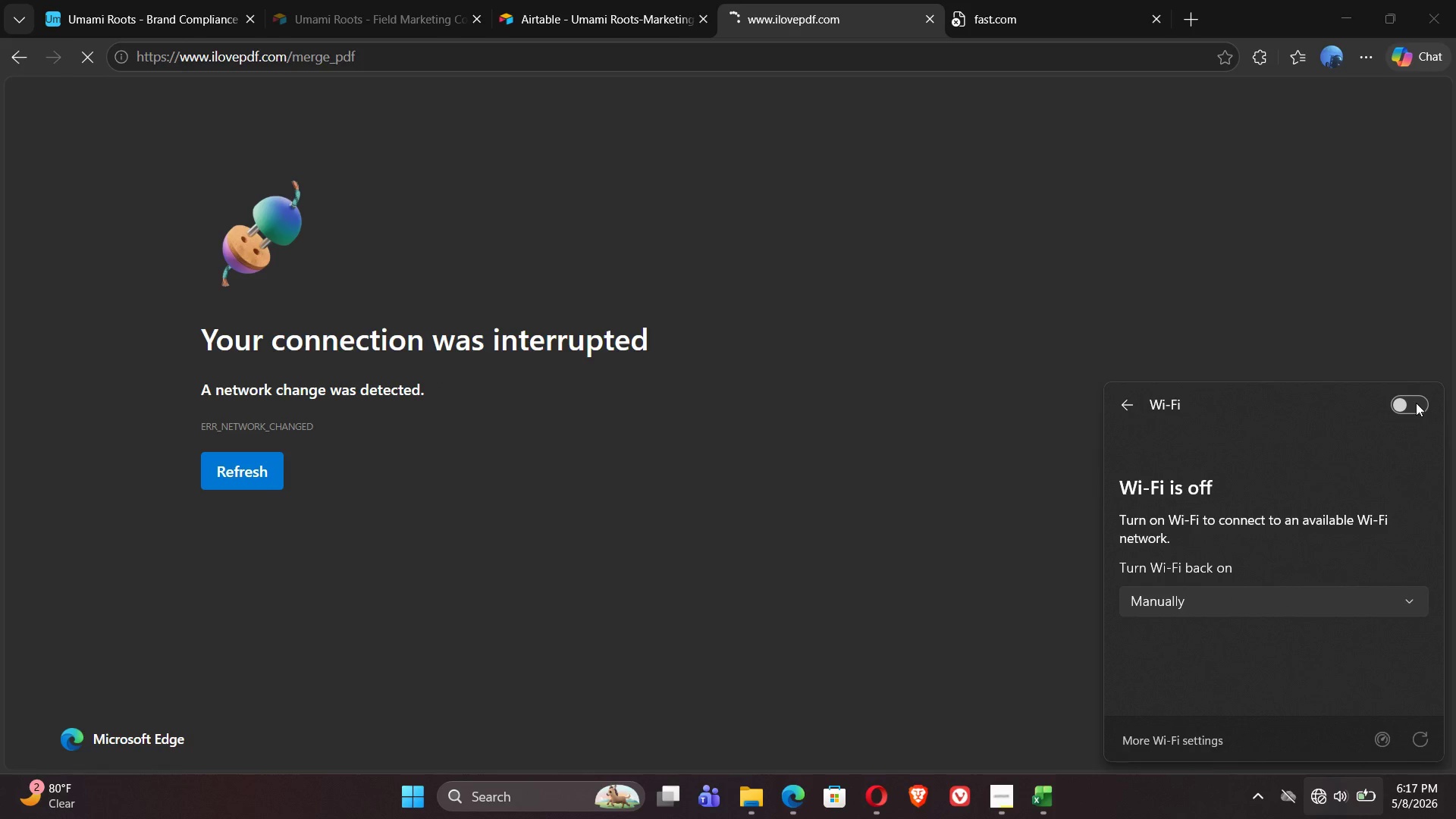 
left_click([1416, 403])
 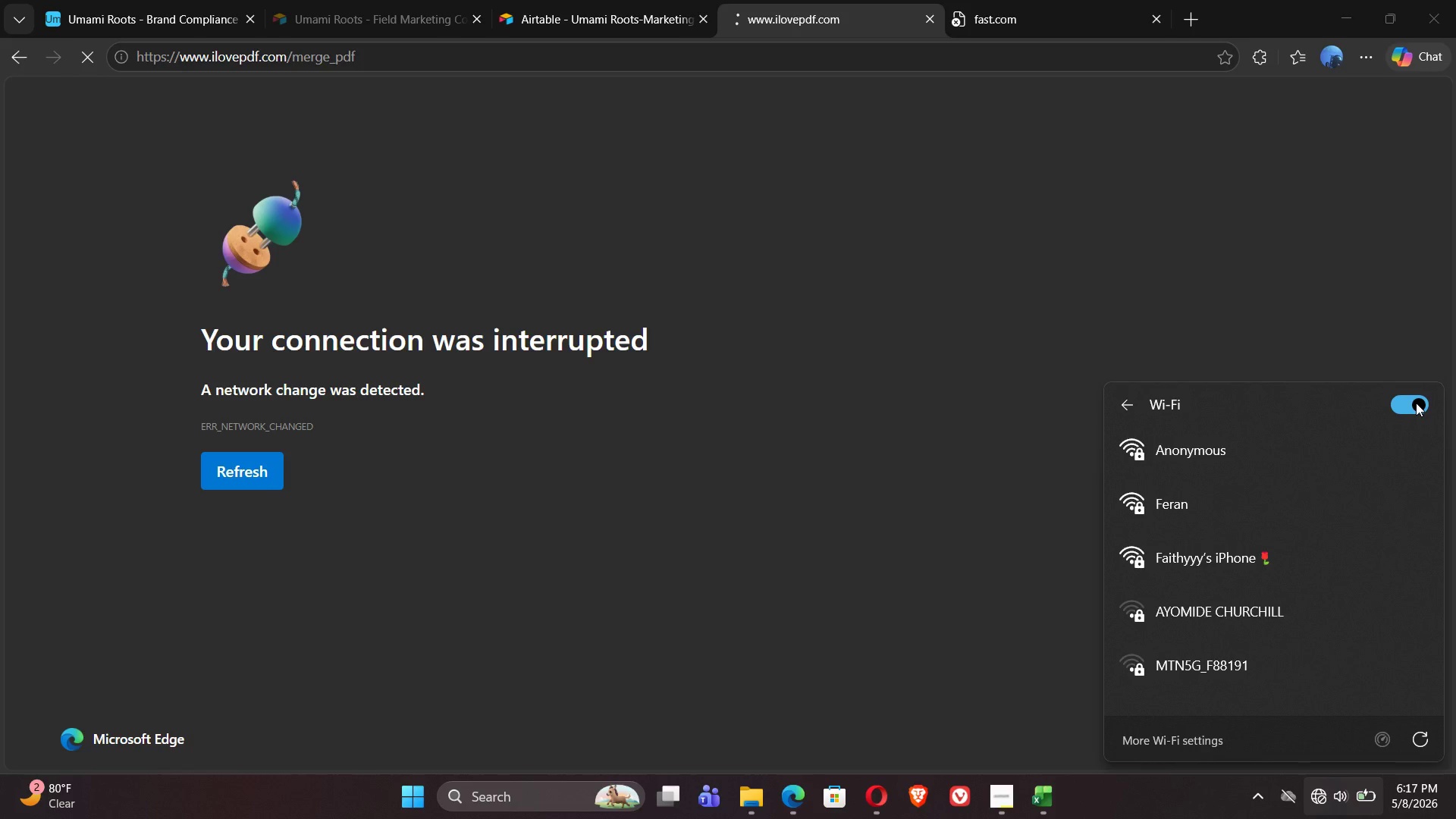 
wait(7.22)
 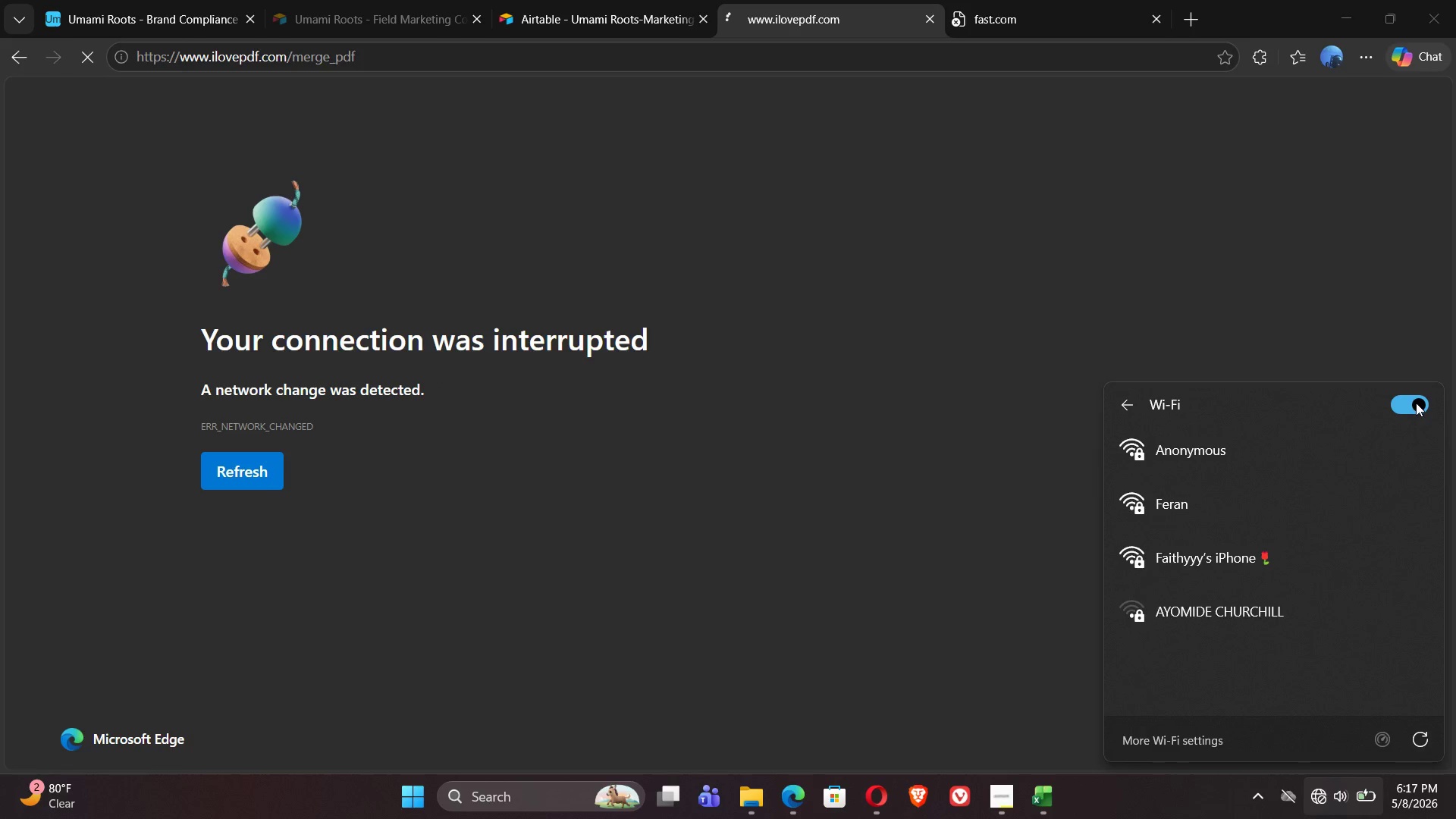 
left_click([1237, 445])
 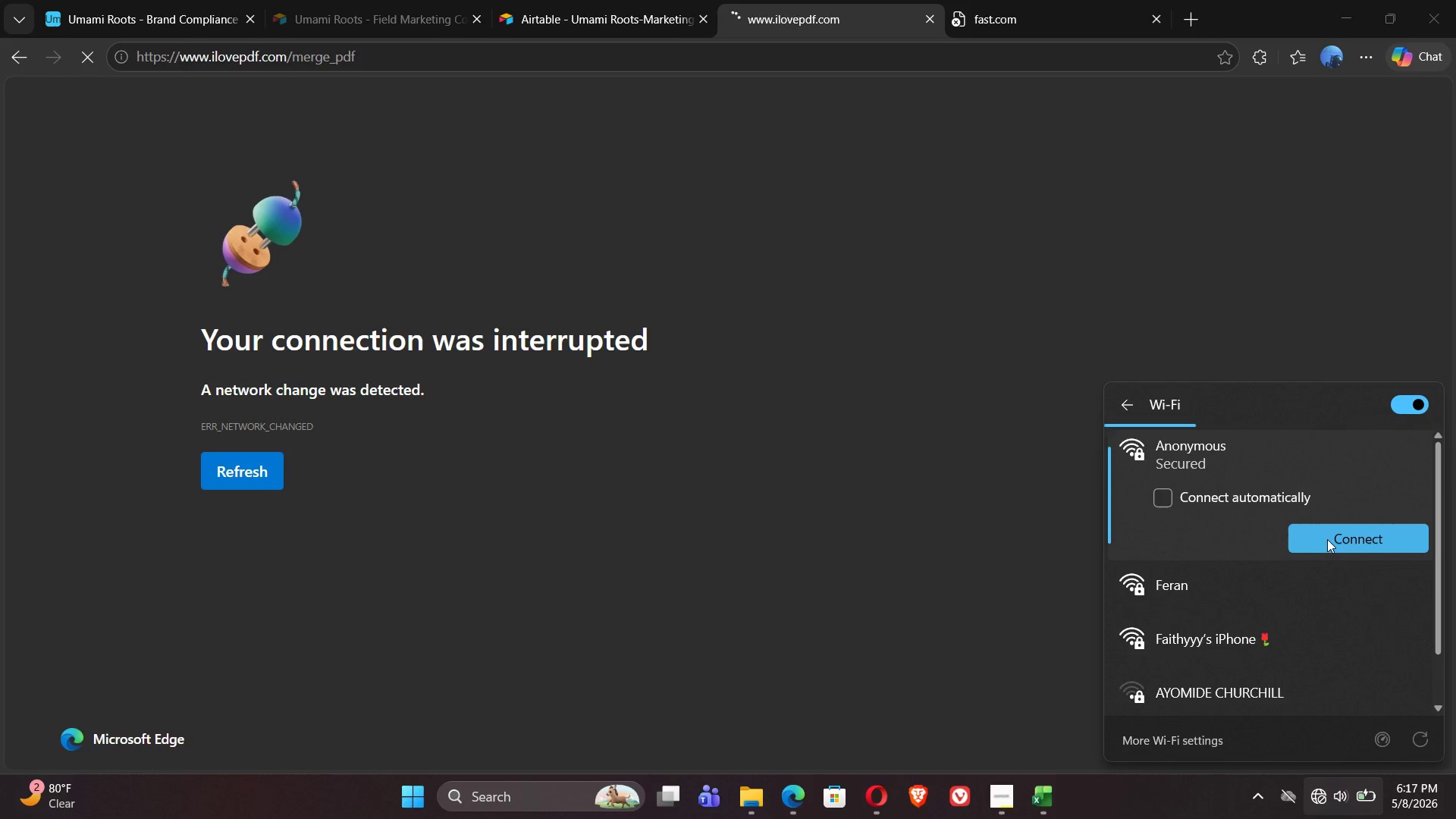 
left_click([1327, 539])
 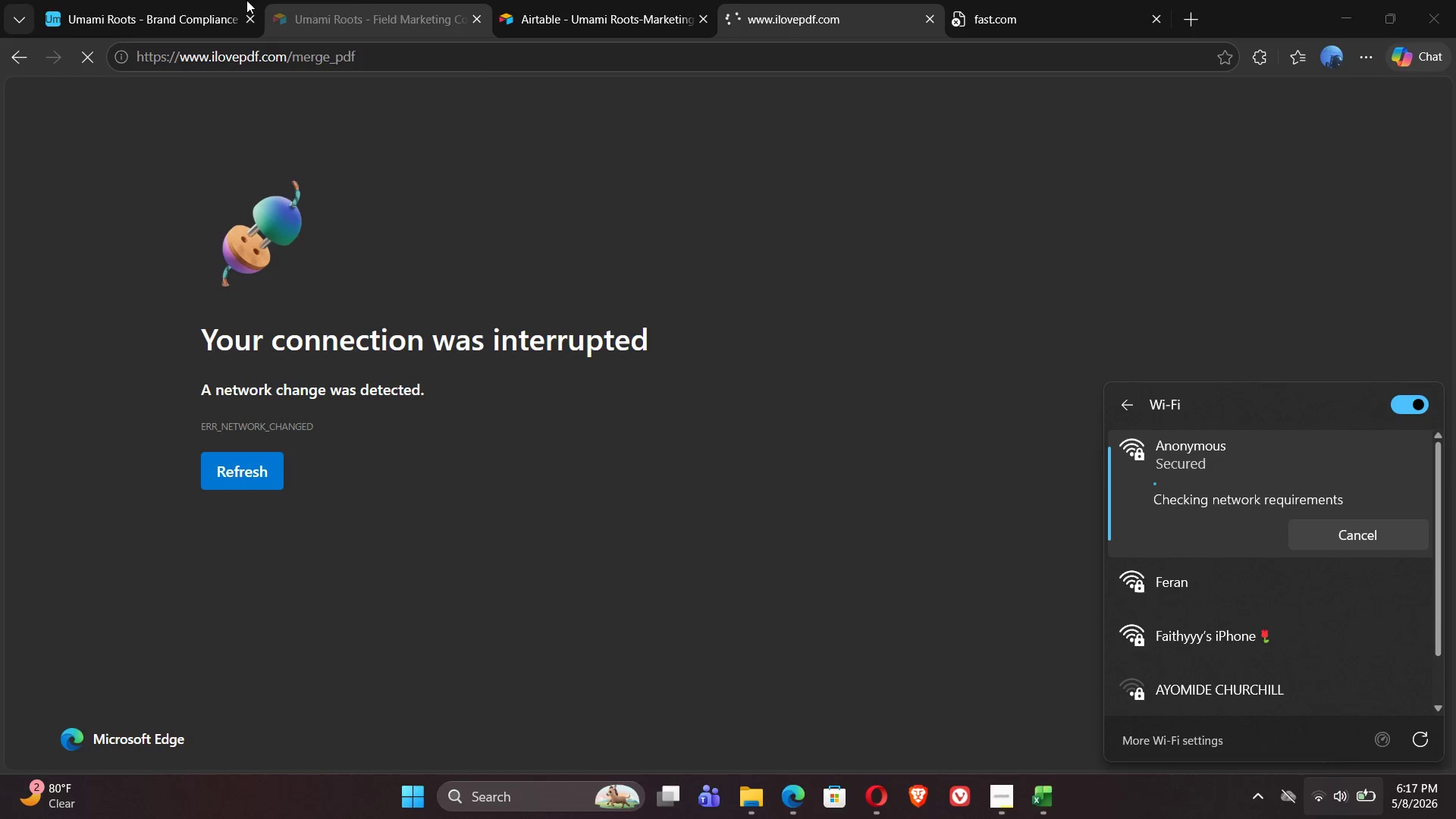 
left_click([150, 11])
 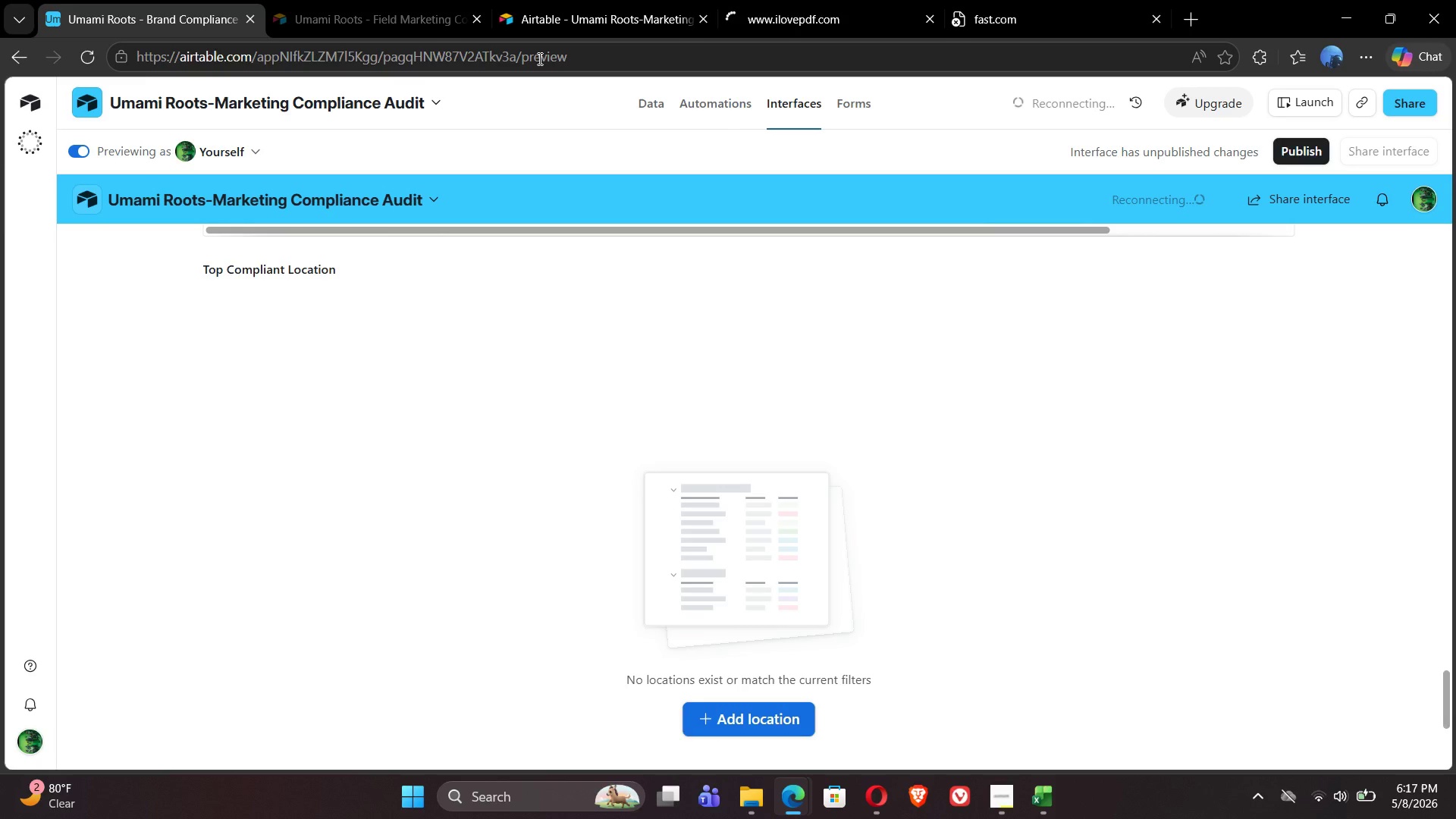 
left_click([783, 20])
 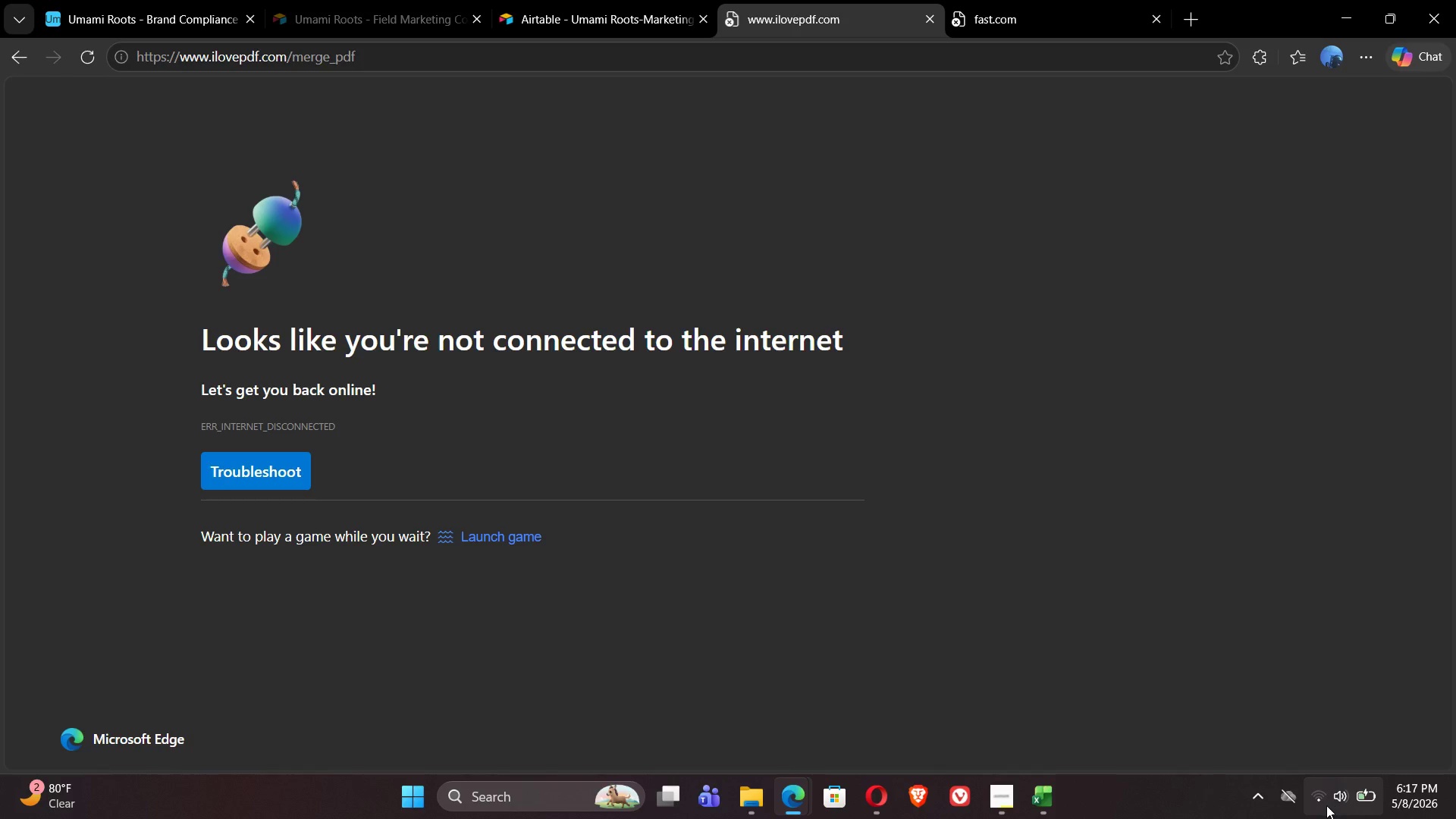 
left_click([1321, 802])
 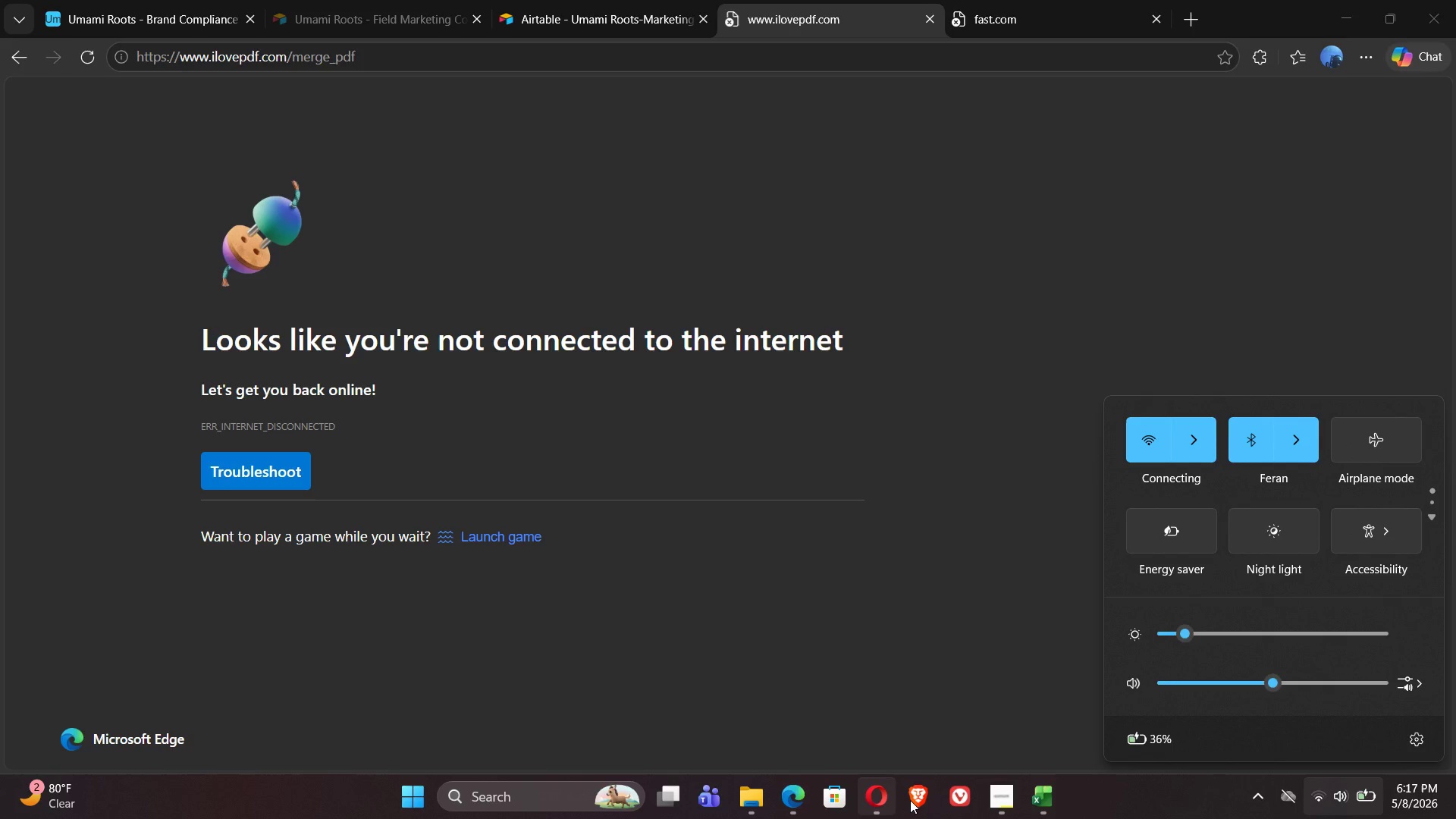 
left_click([1003, 814])